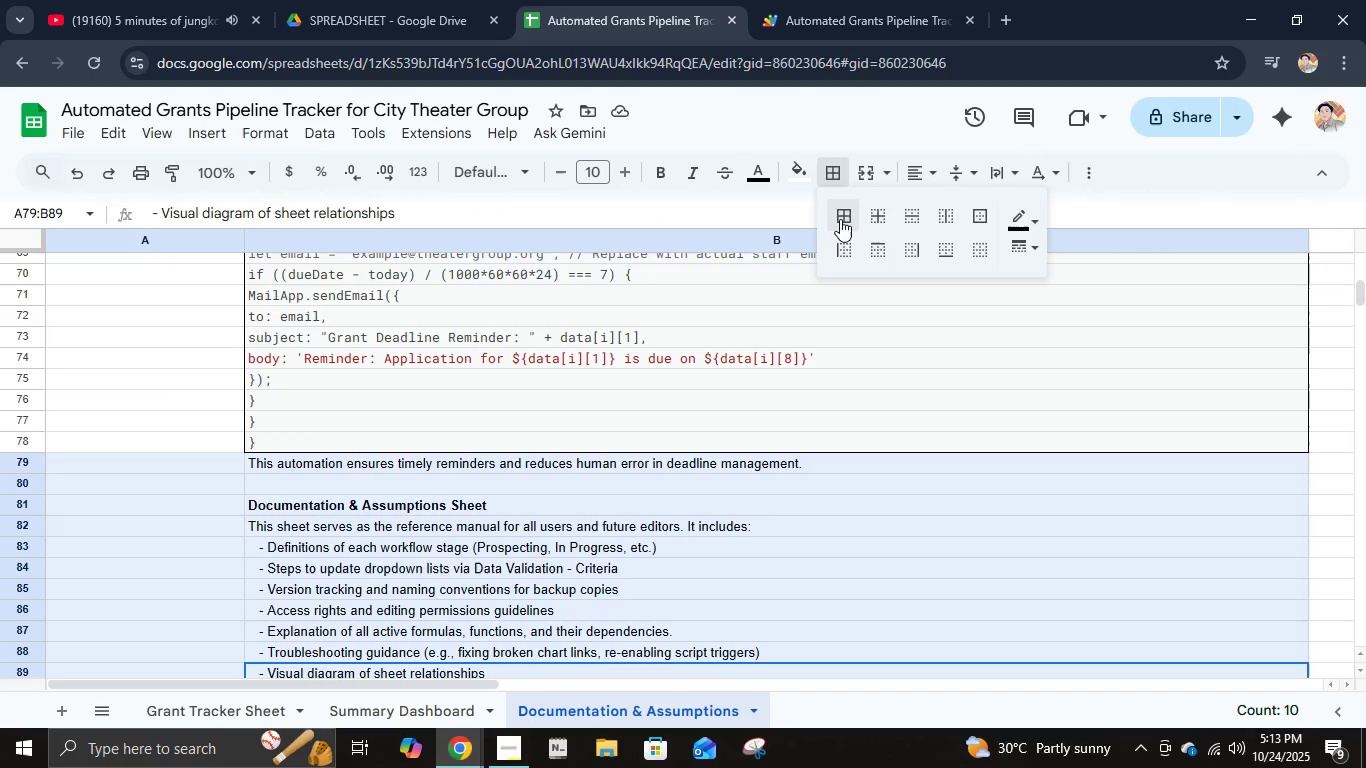 
left_click([841, 213])
 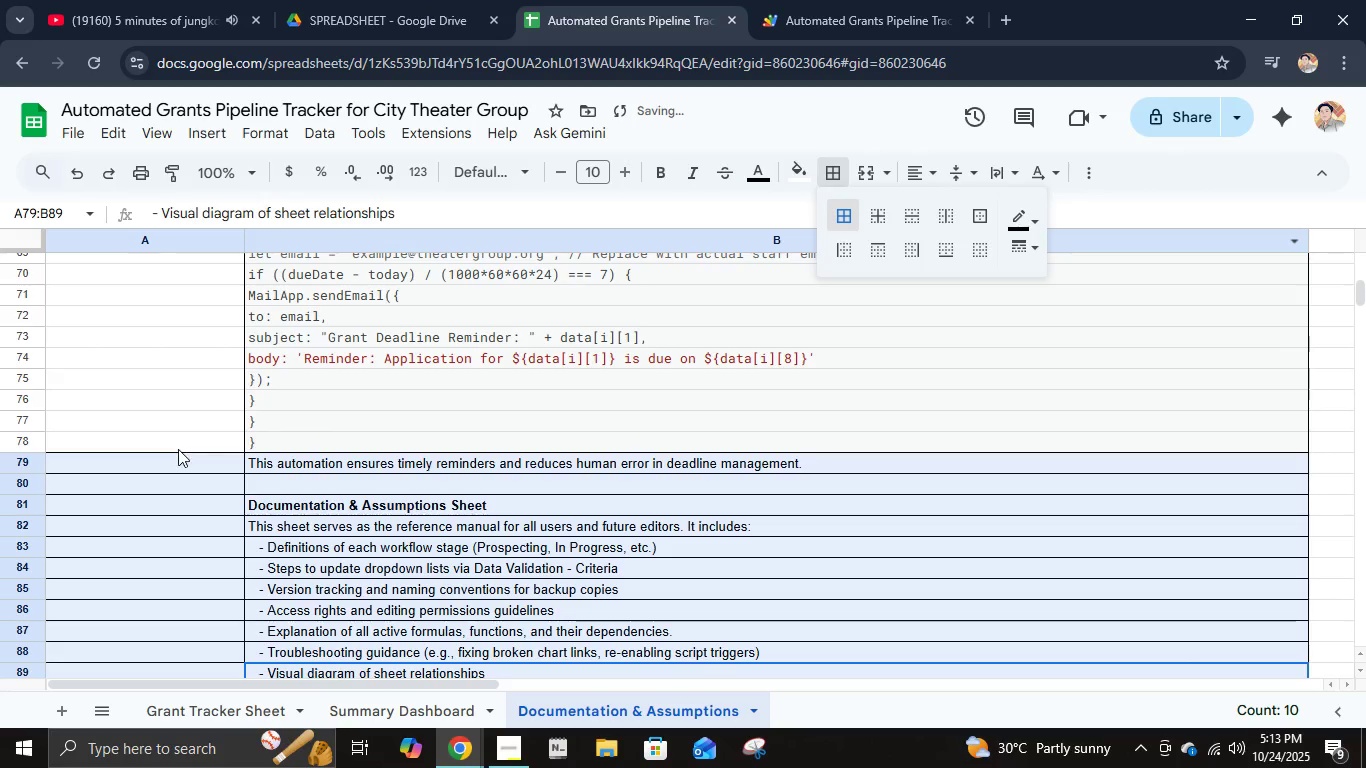 
left_click([178, 449])
 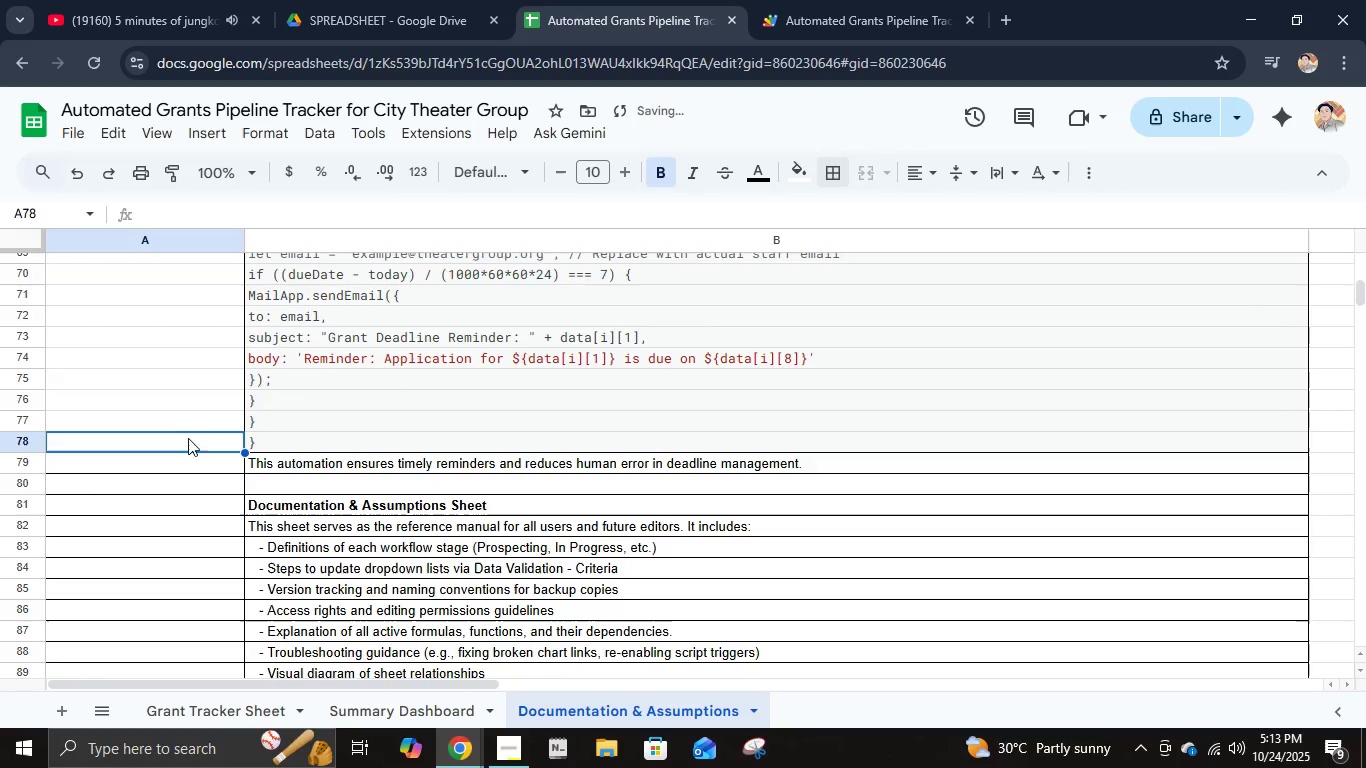 
scroll: coordinate [205, 417], scroll_direction: up, amount: 4.0
 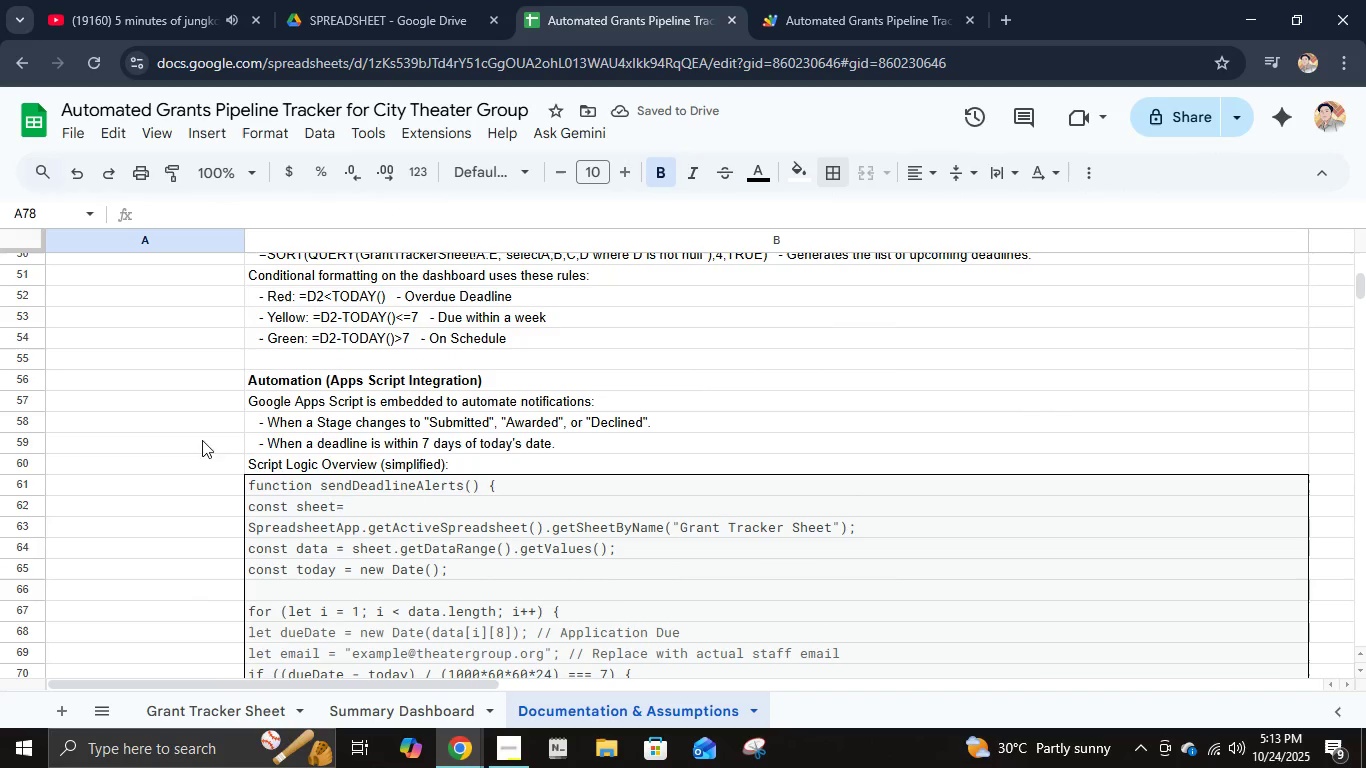 
hold_key(key=ShiftLeft, duration=0.82)
left_click([199, 485])
 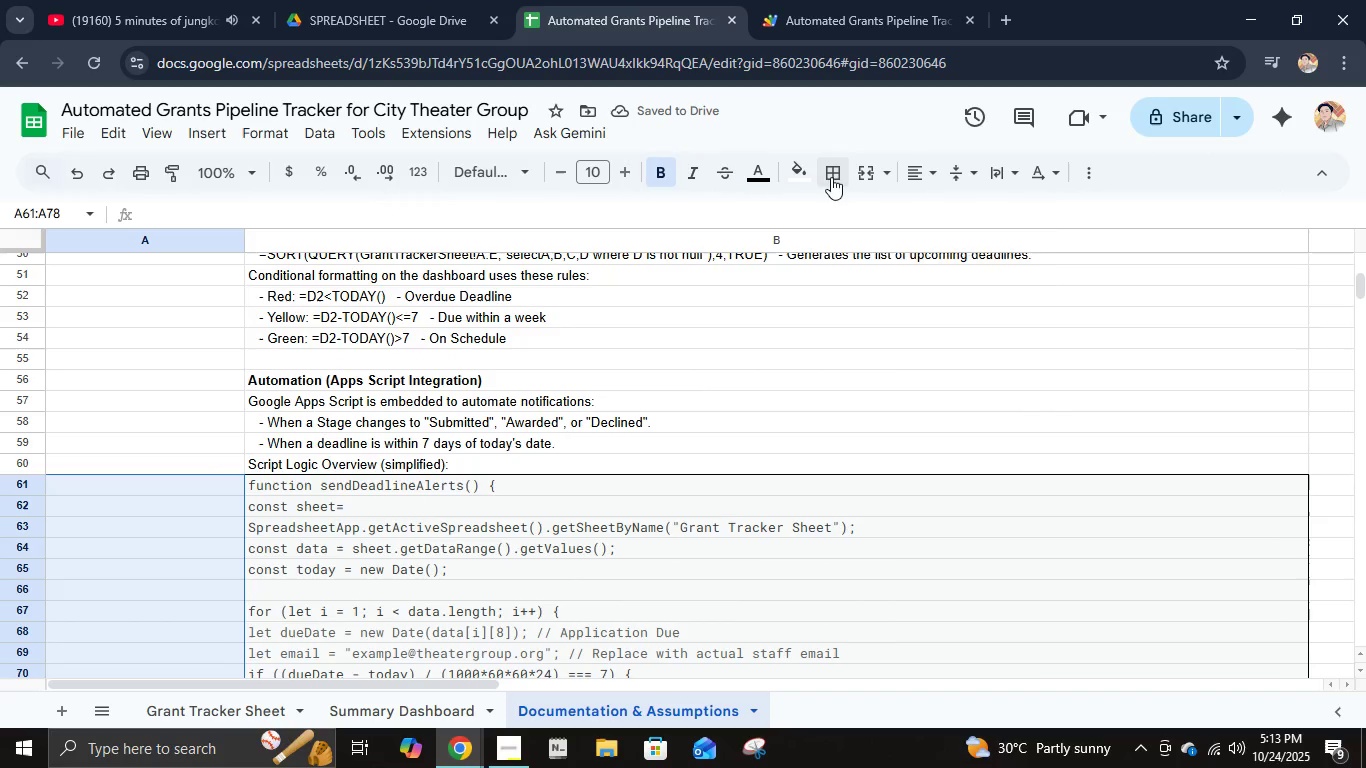 
double_click([840, 208])
 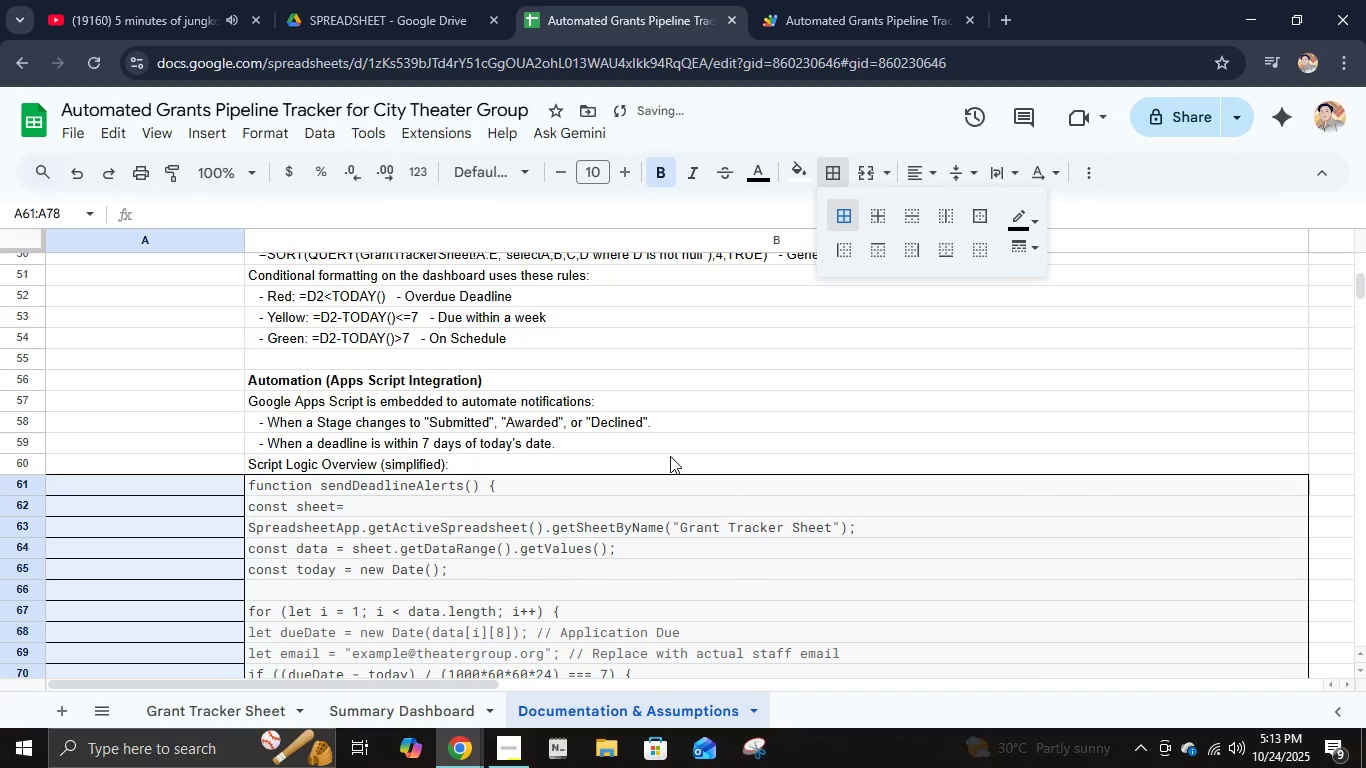 
left_click([670, 456])
 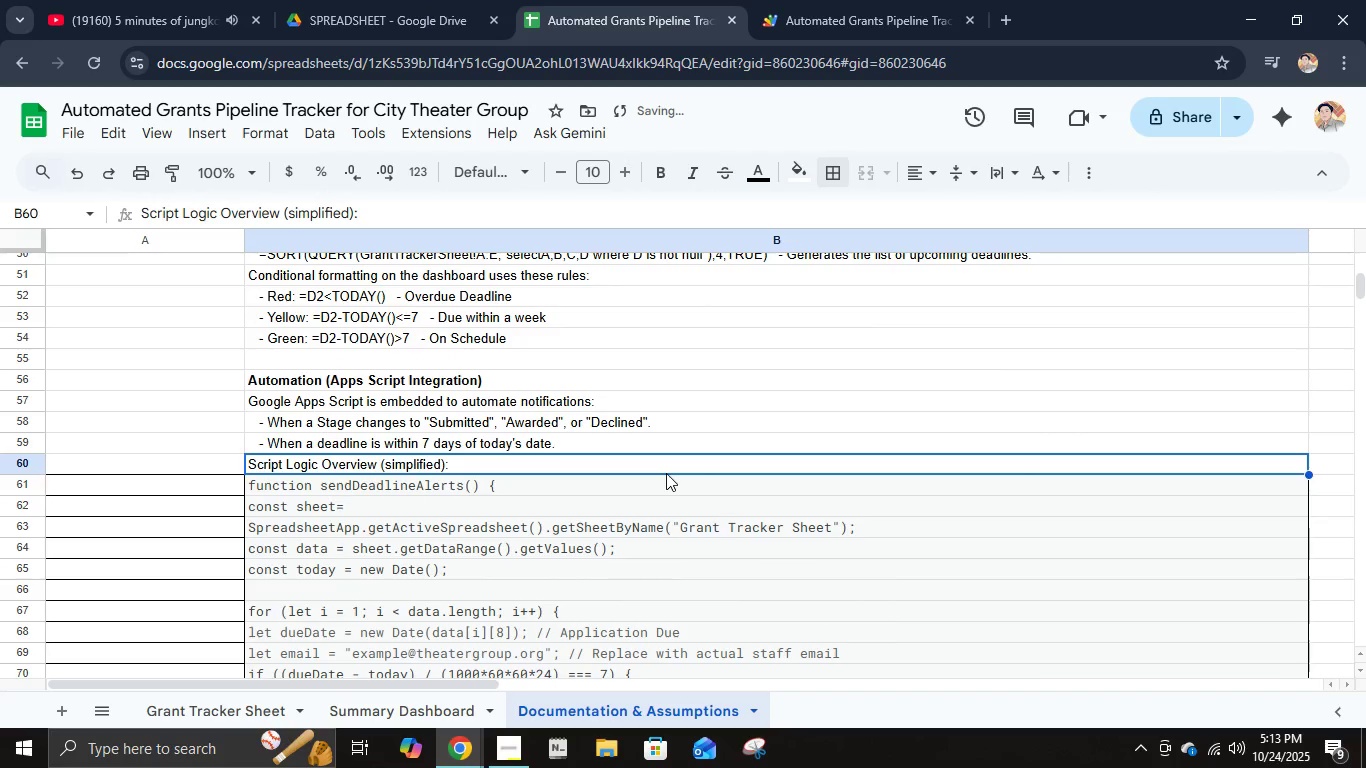 
scroll: coordinate [594, 402], scroll_direction: up, amount: 5.0
 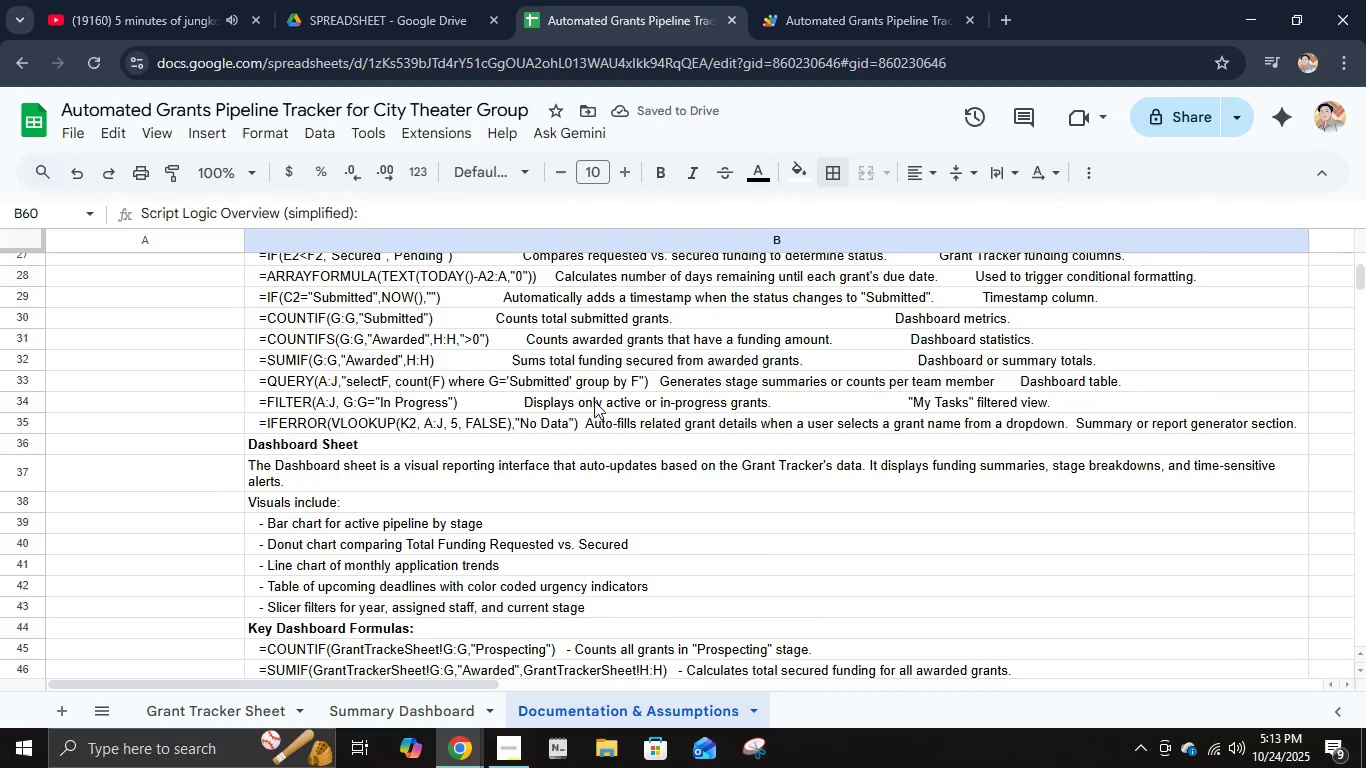 
scroll: coordinate [594, 401], scroll_direction: down, amount: 3.0
 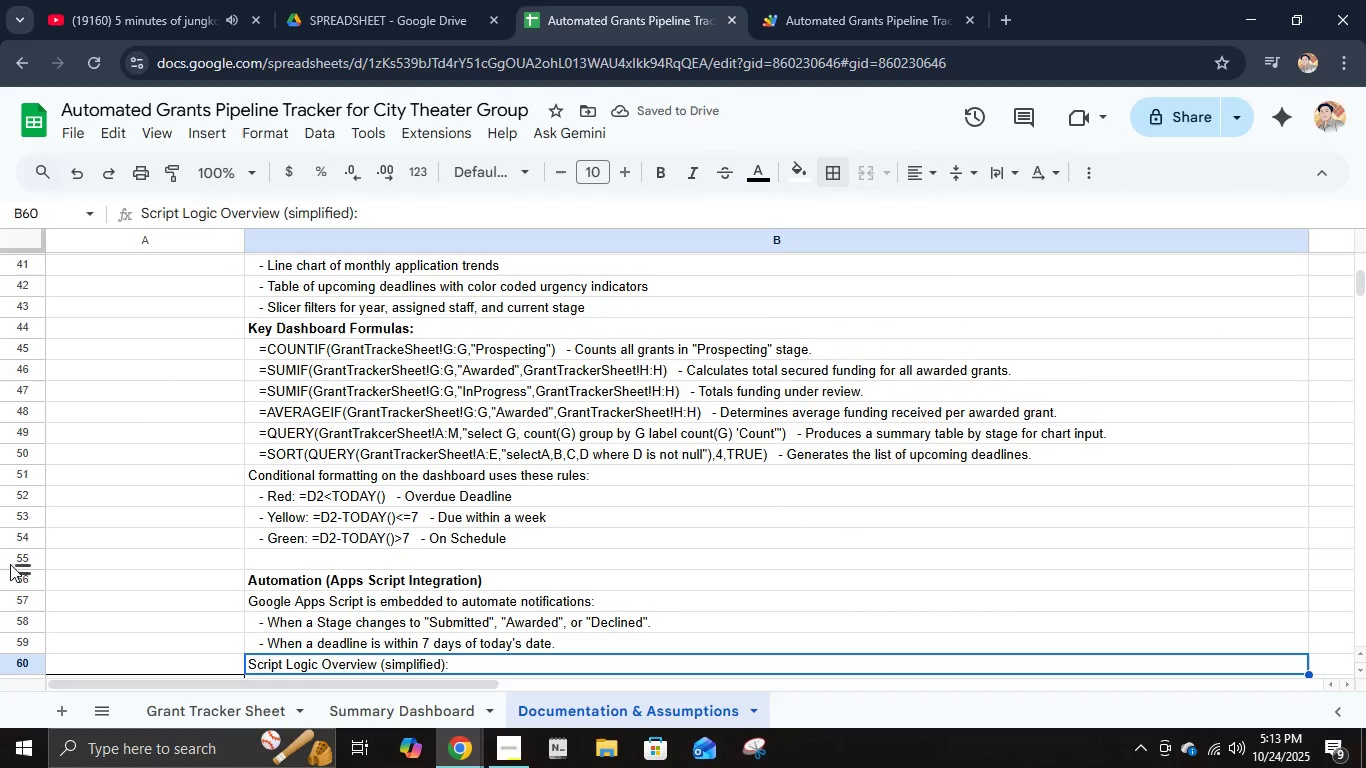 
right_click([12, 559])
 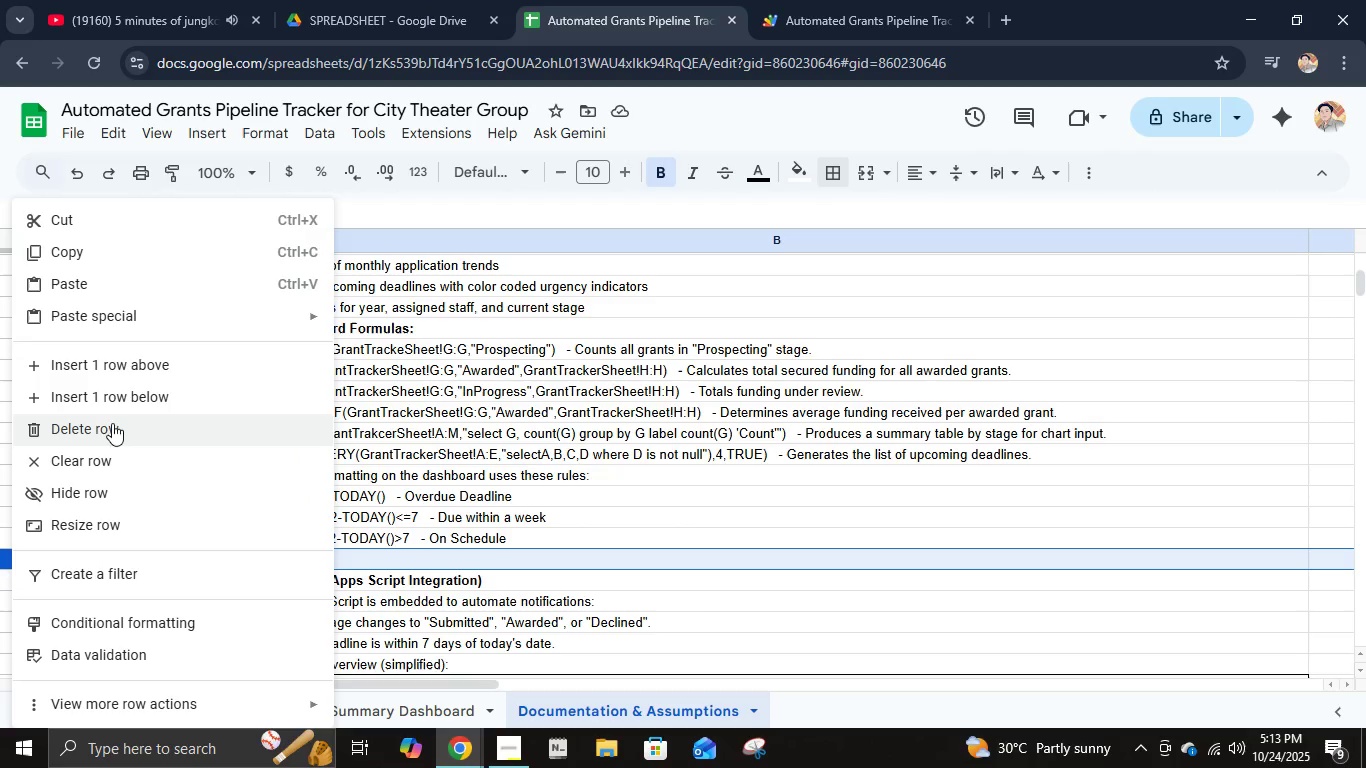 
left_click([115, 414])
 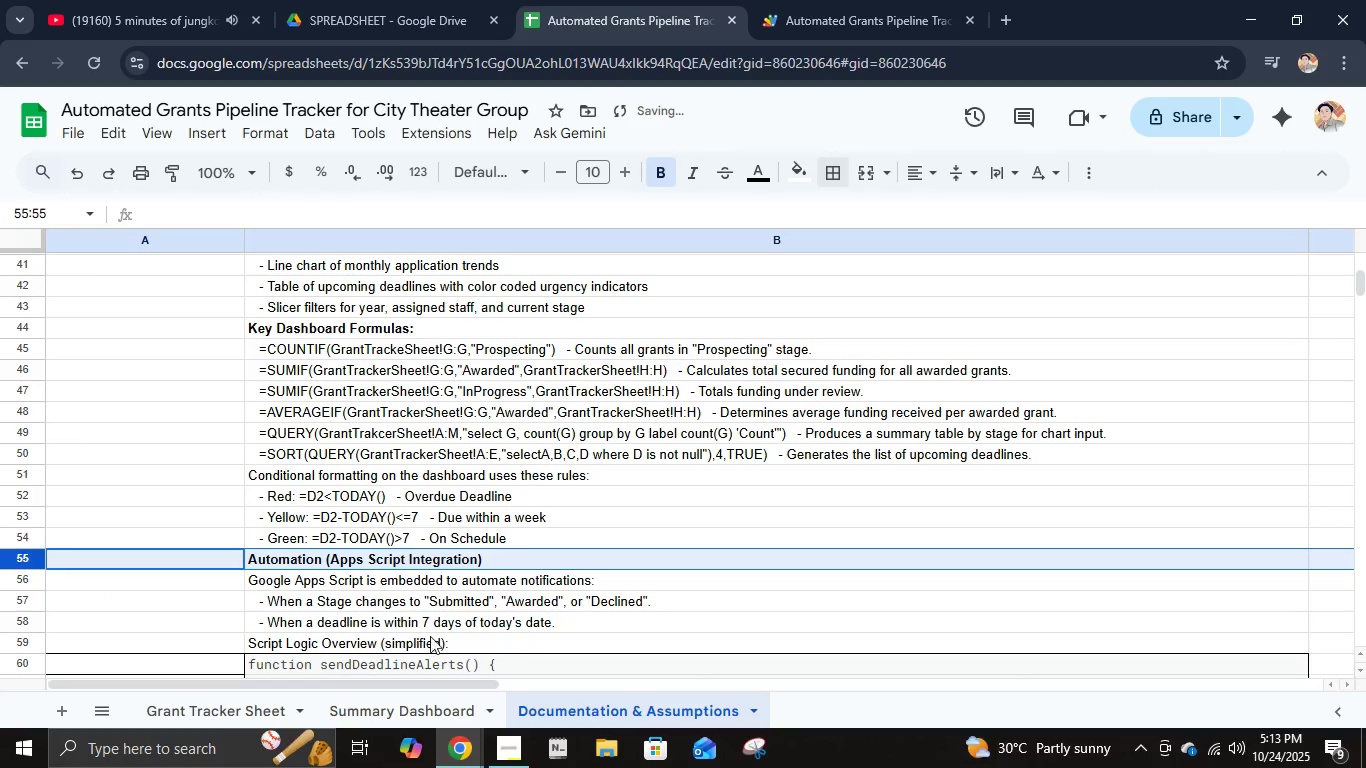 
scroll: coordinate [441, 619], scroll_direction: up, amount: 10.0
 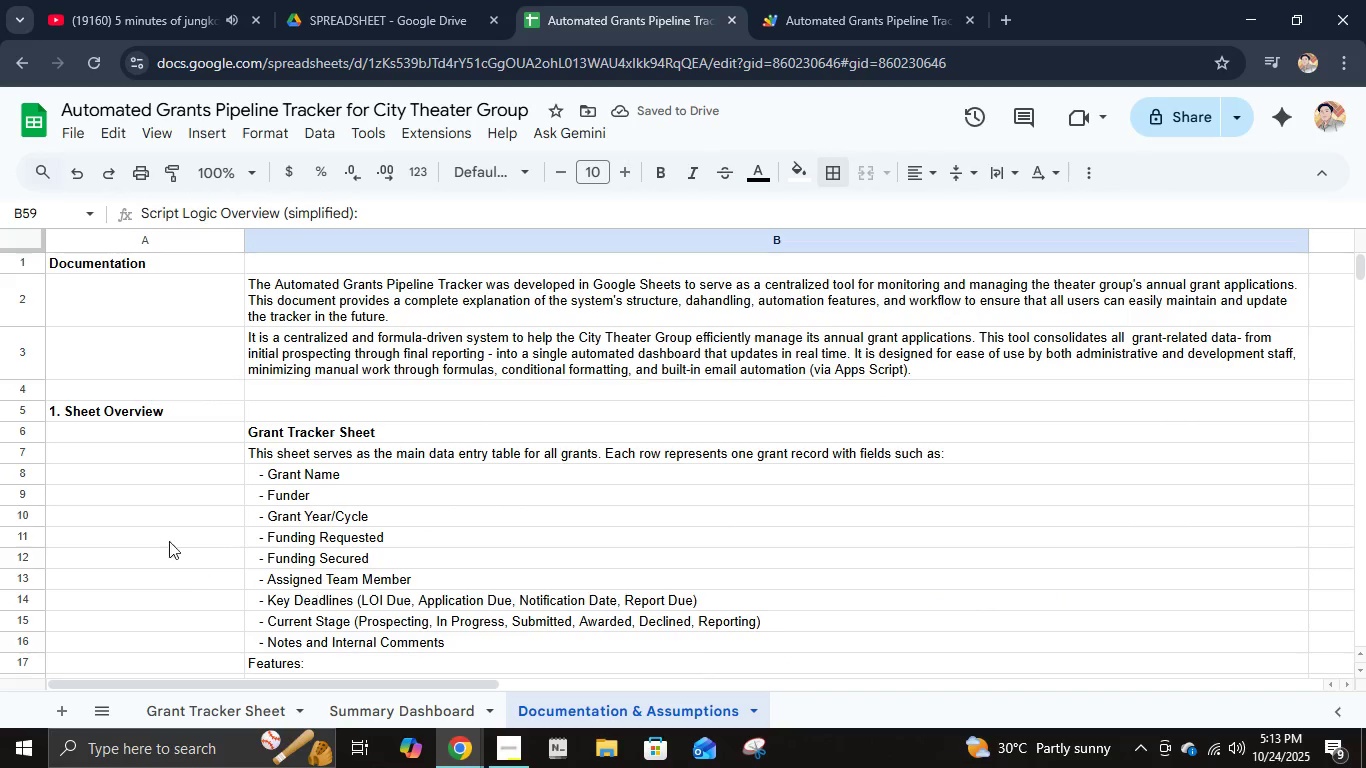 
hold_key(key=ShiftLeft, duration=0.9)
left_click([138, 408])
 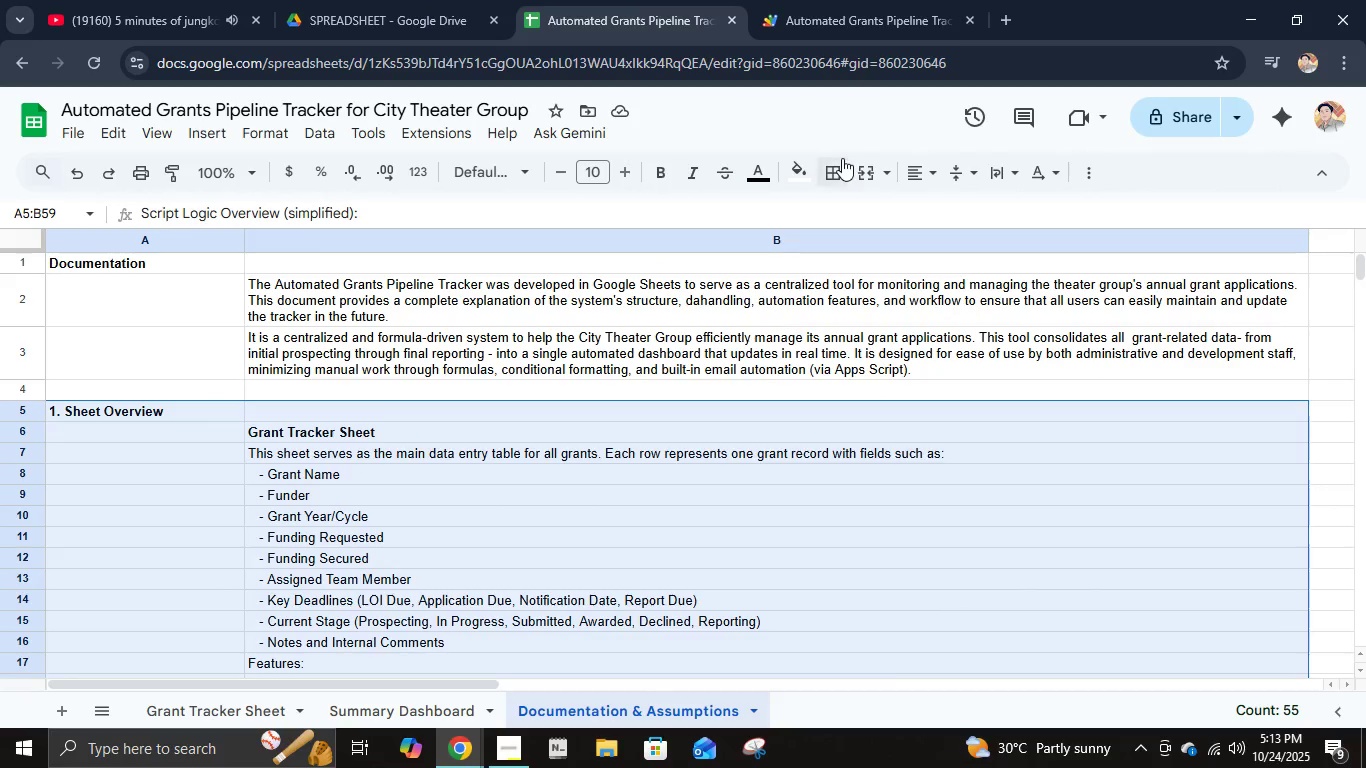 
left_click([837, 168])
 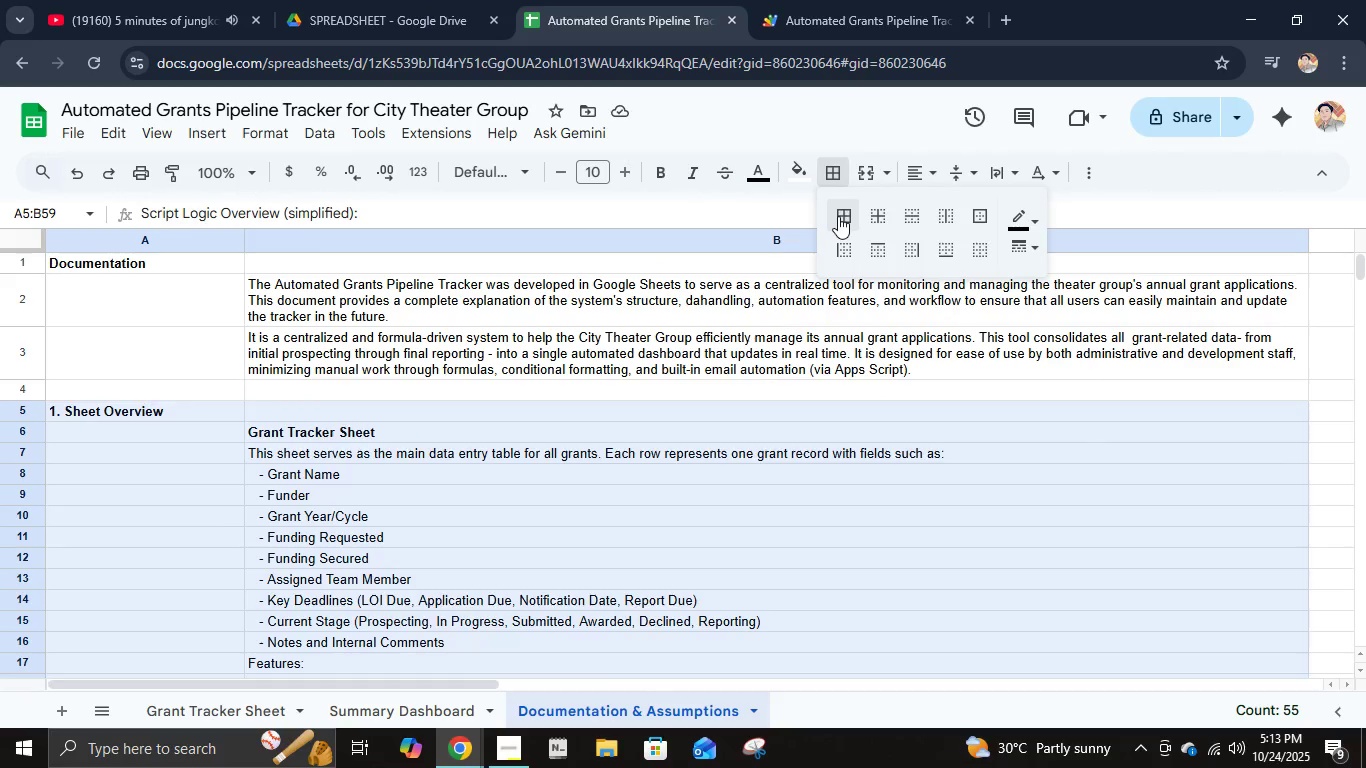 
left_click([839, 216])
 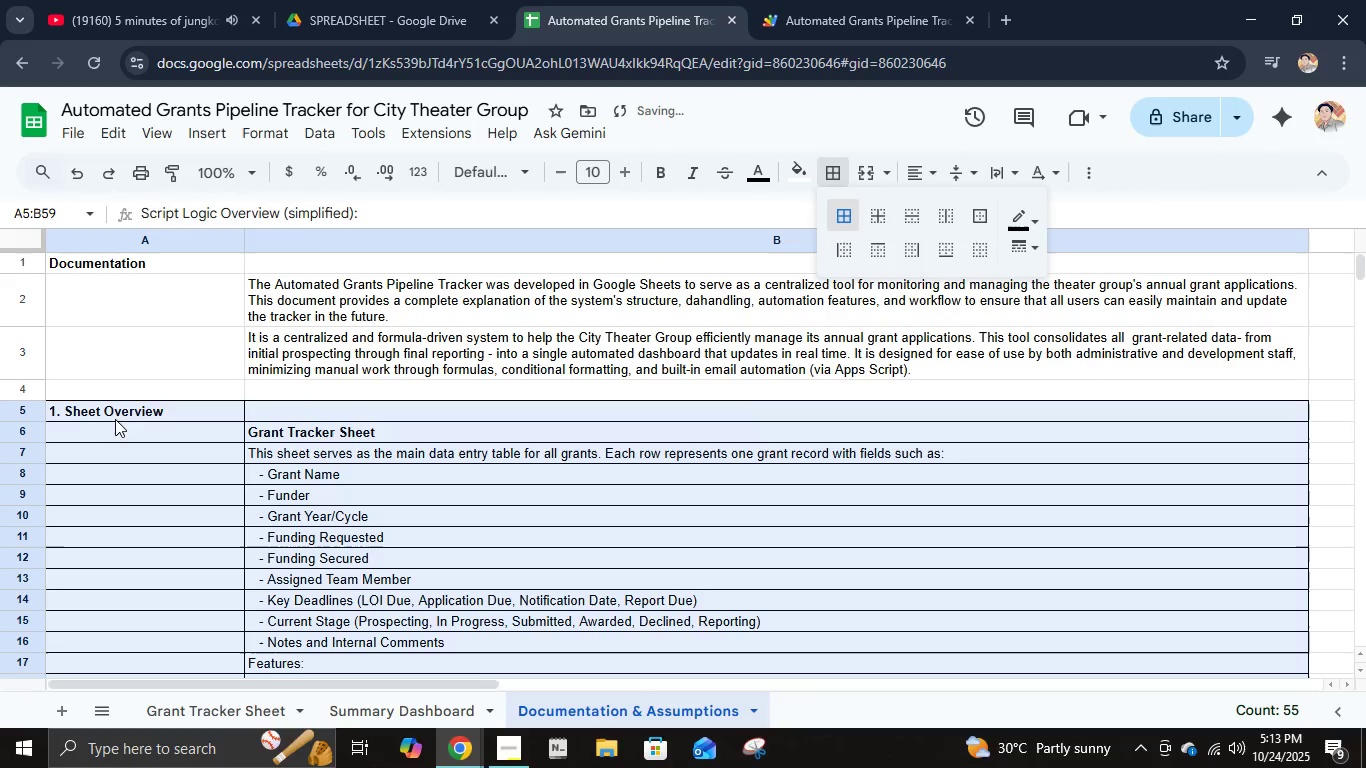 
mouse_move([59, 377])
 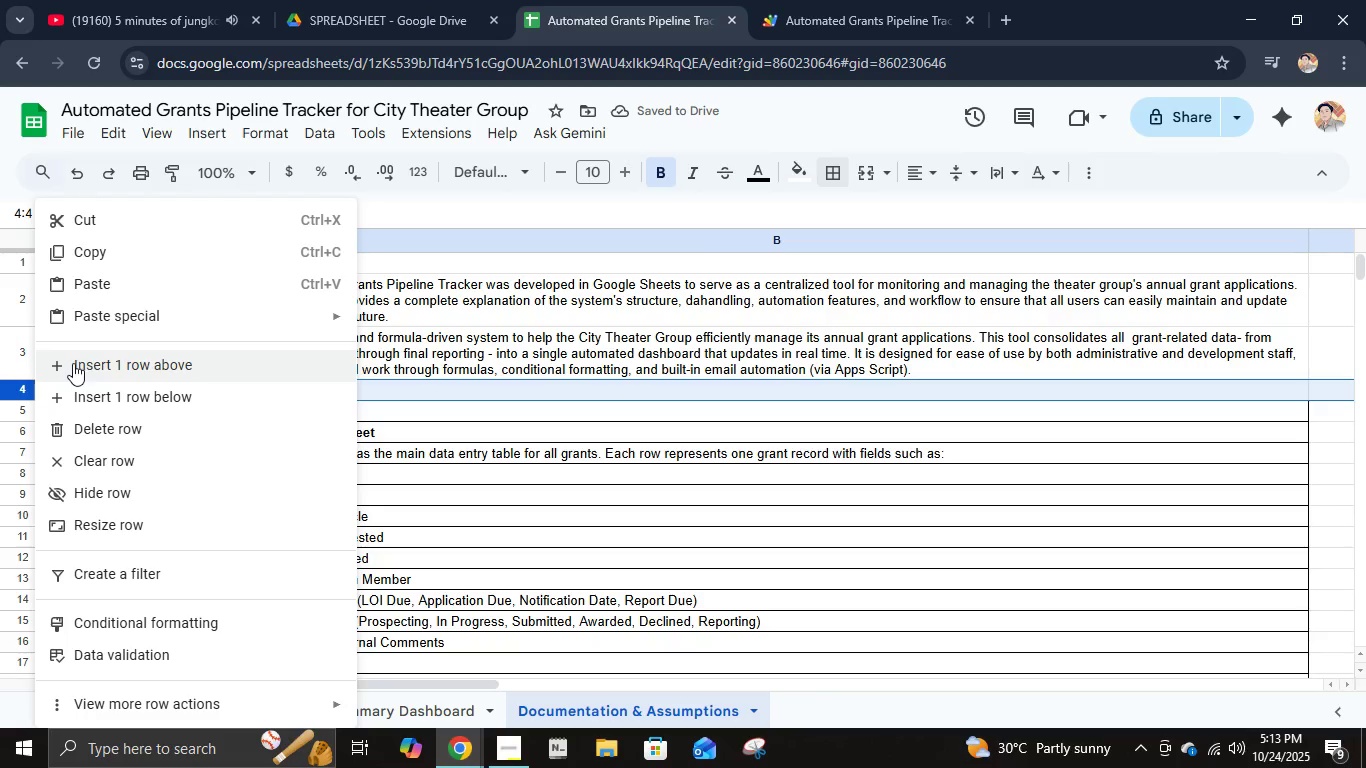 
left_click([73, 363])
 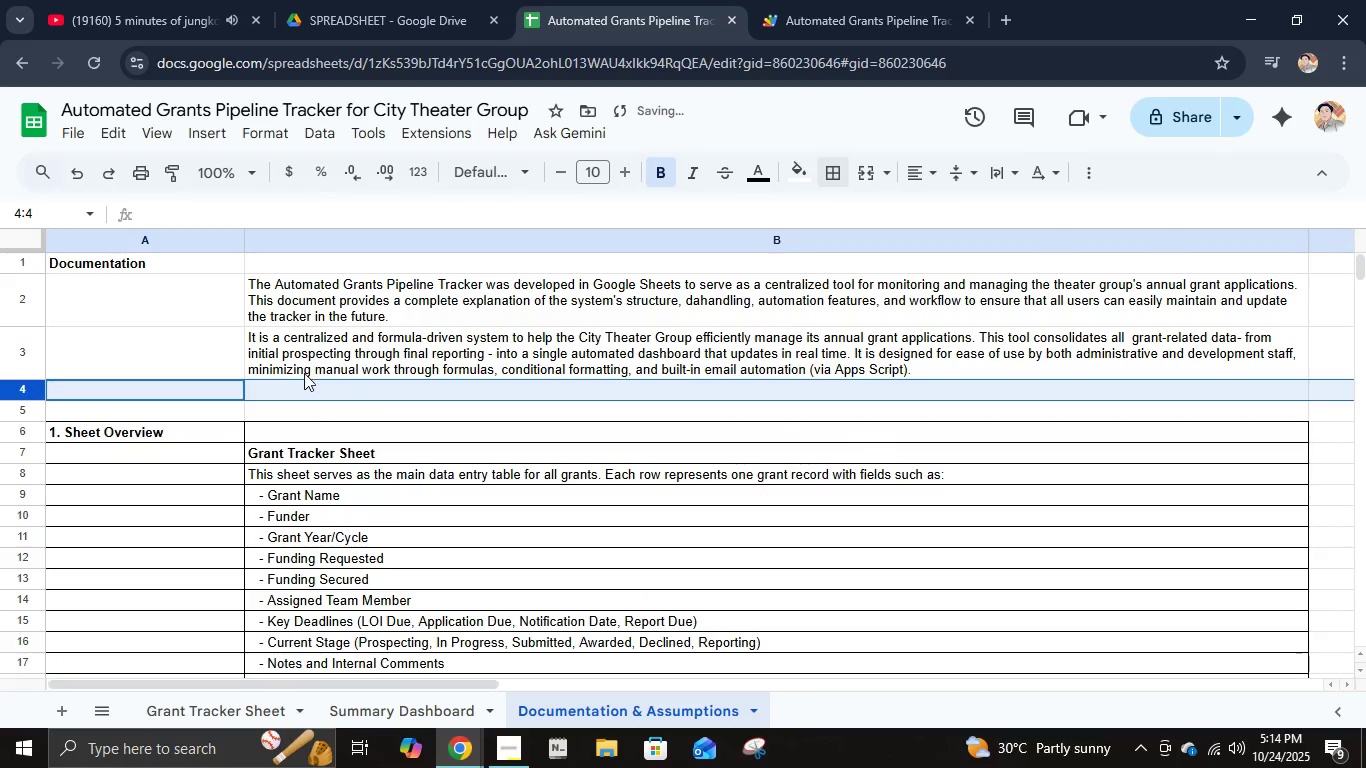 
scroll: coordinate [304, 372], scroll_direction: down, amount: 14.0
 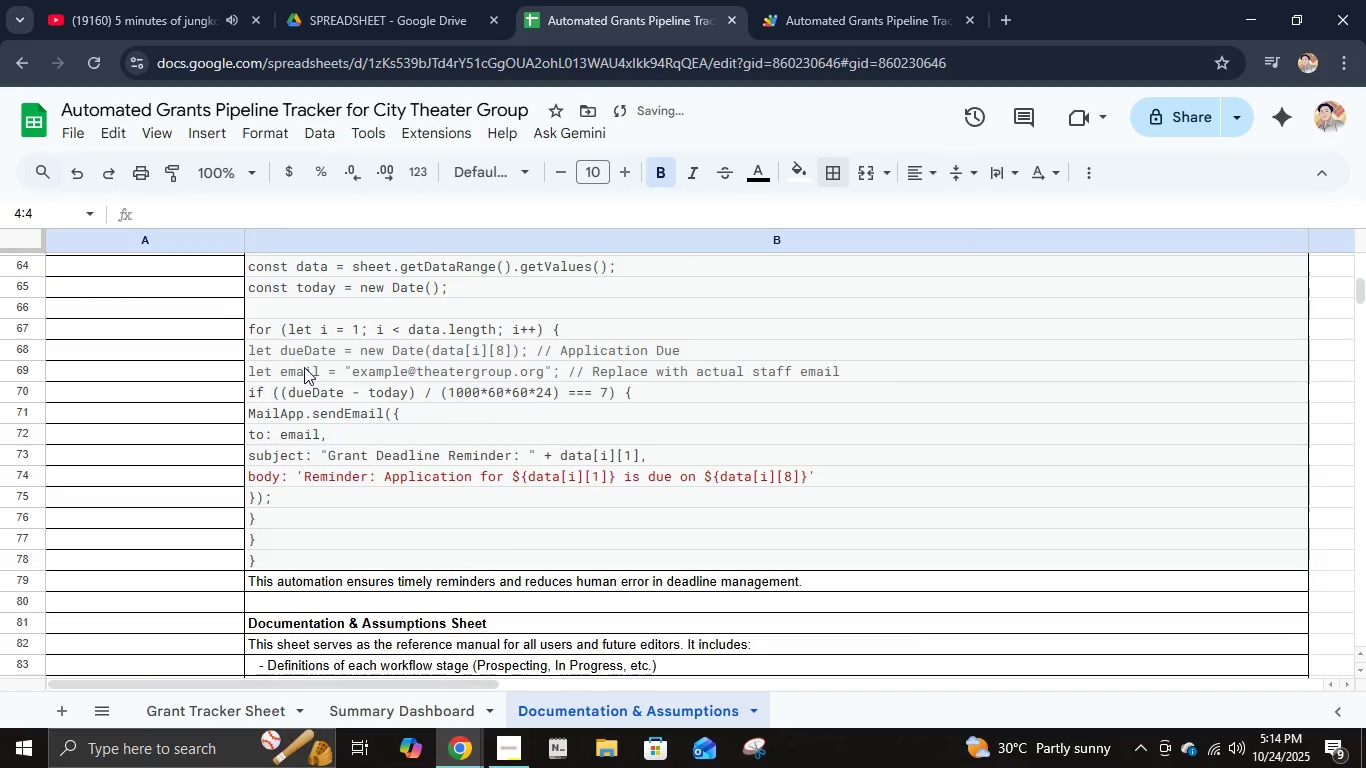 
scroll: coordinate [304, 365], scroll_direction: up, amount: 18.0
 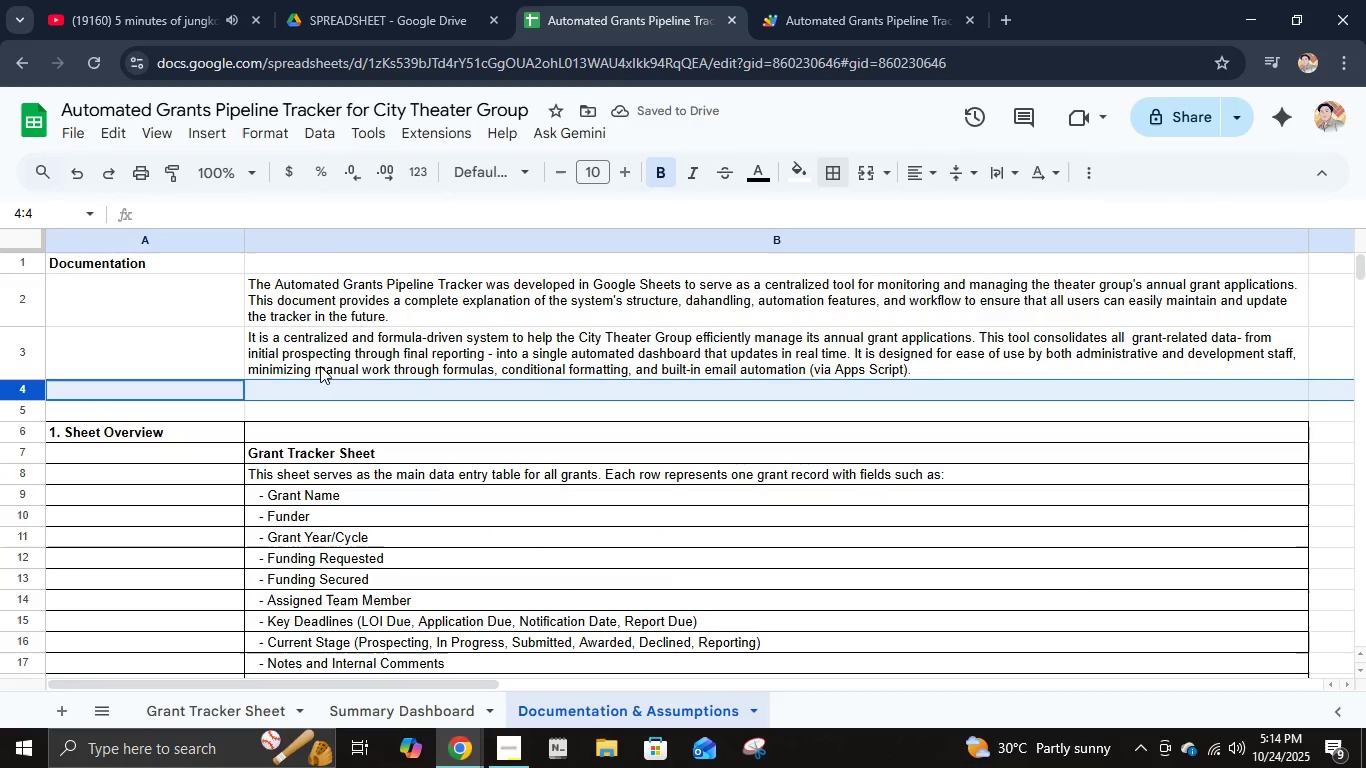 
left_click([320, 360])
 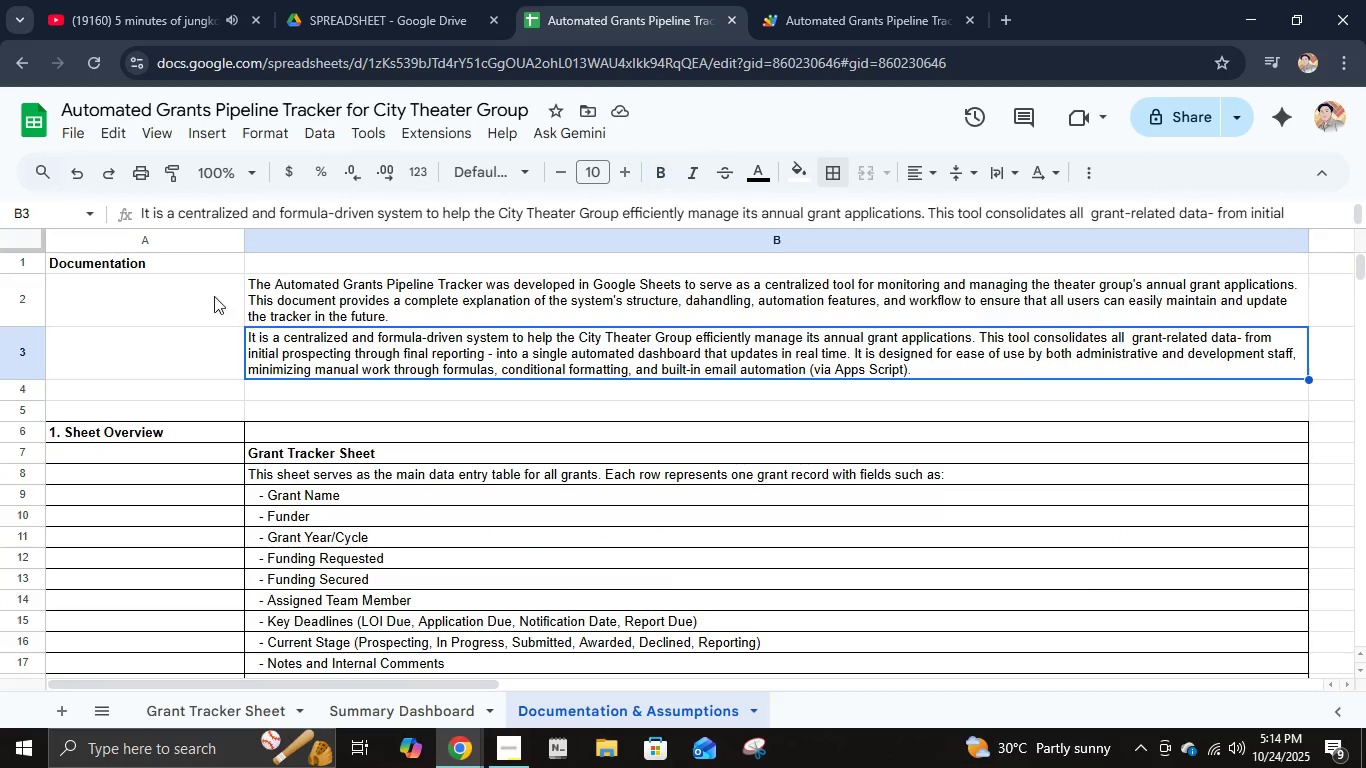 
hold_key(key=ShiftLeft, duration=0.74)
left_click([183, 265])
 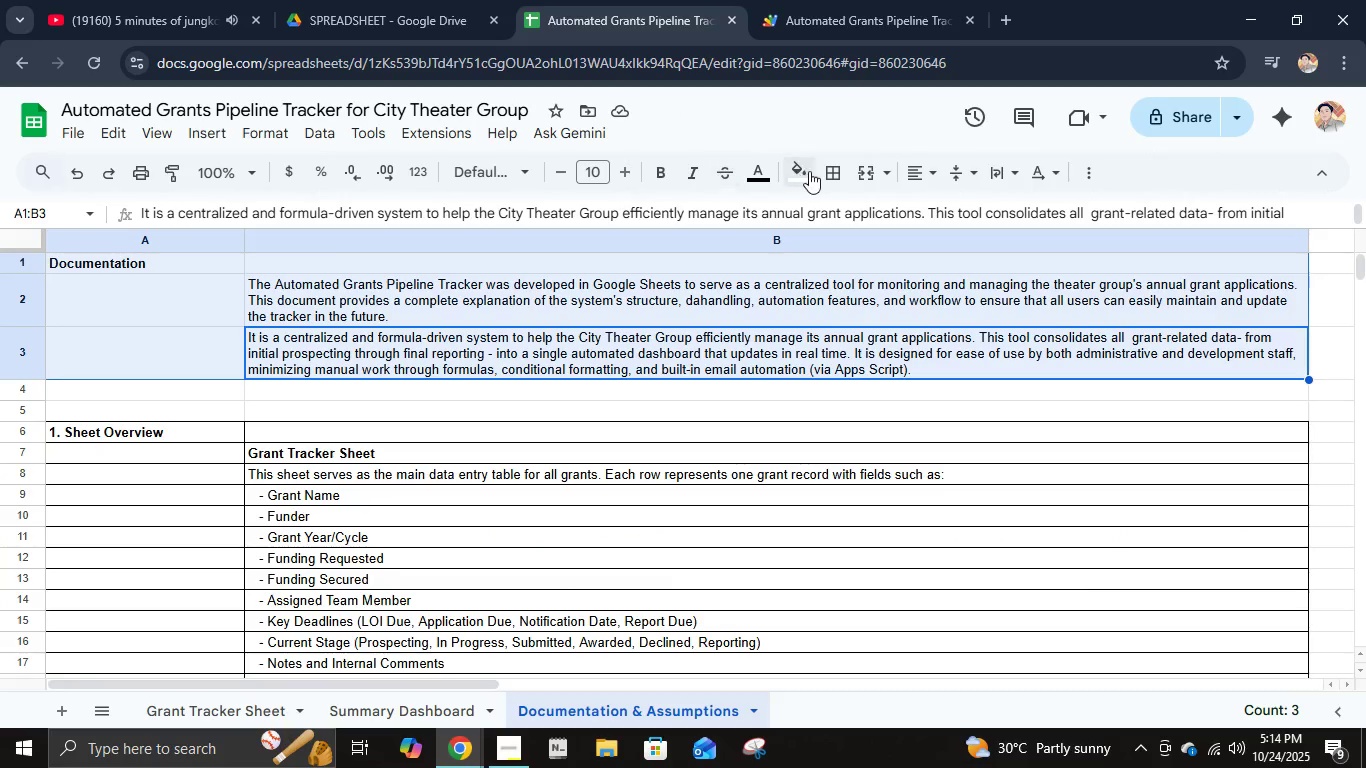 
left_click([828, 176])
 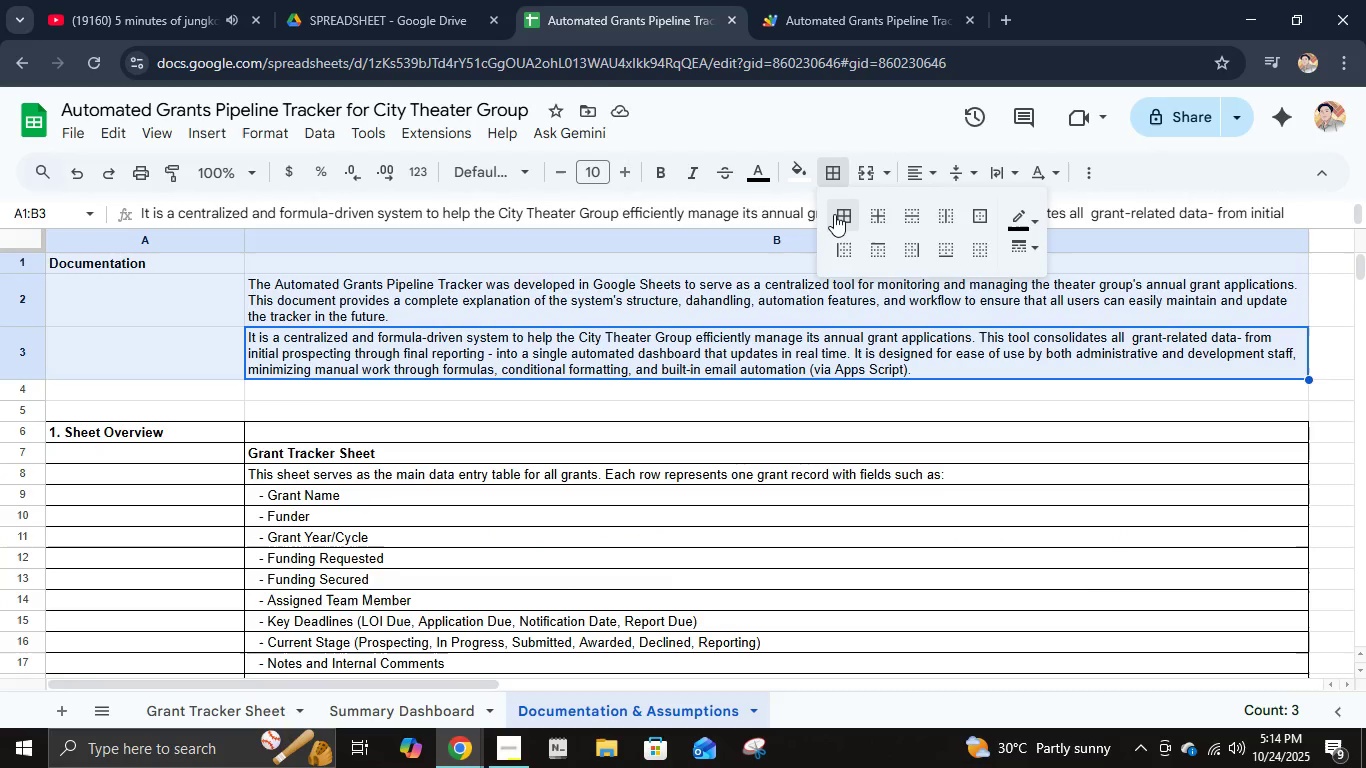 
left_click([834, 214])
 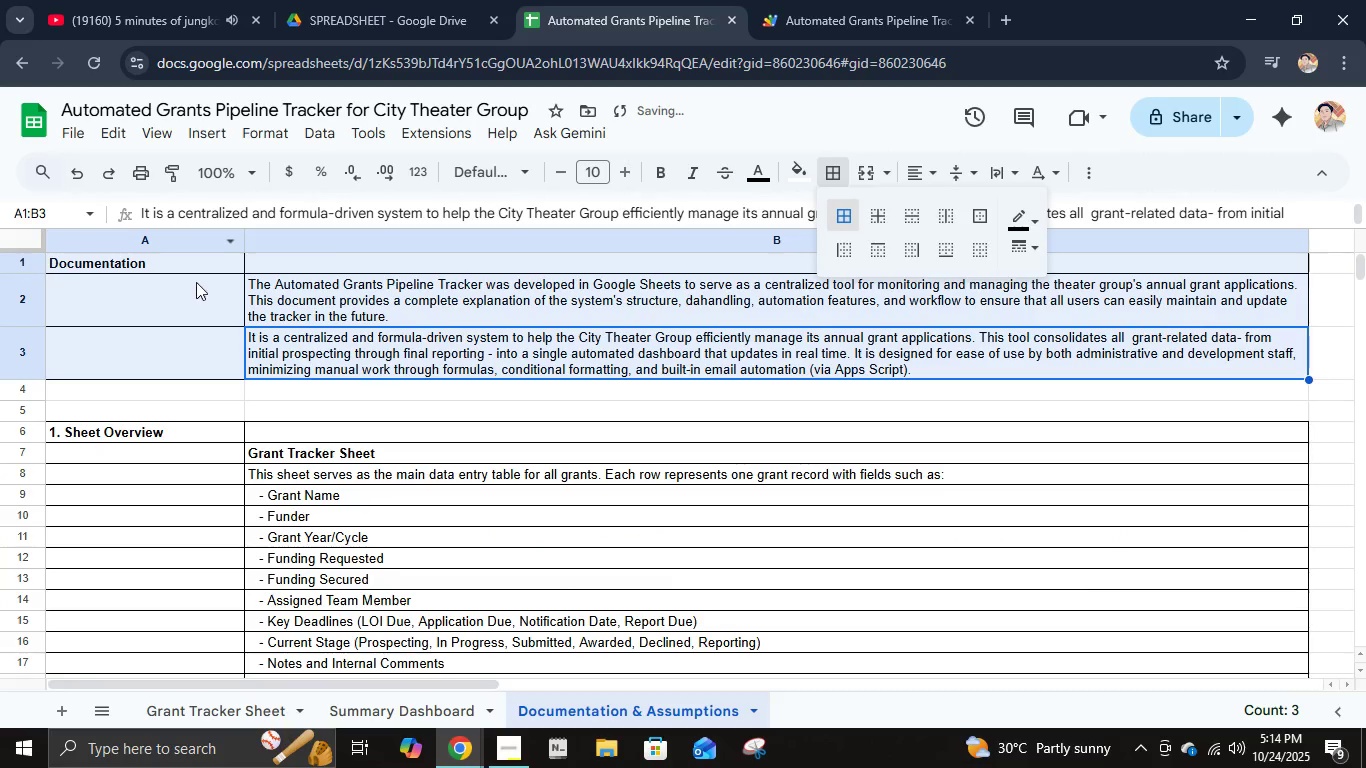 
left_click([189, 260])
 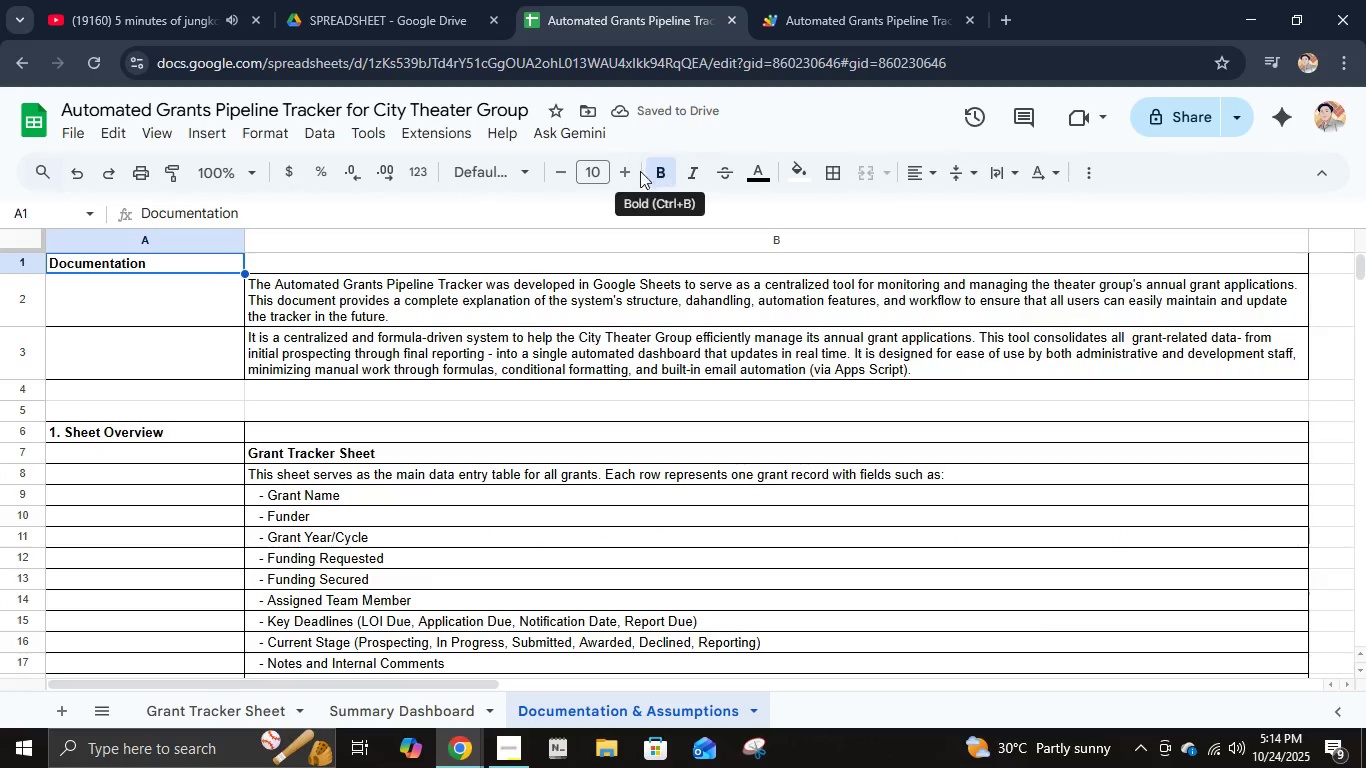 
double_click([634, 171])
 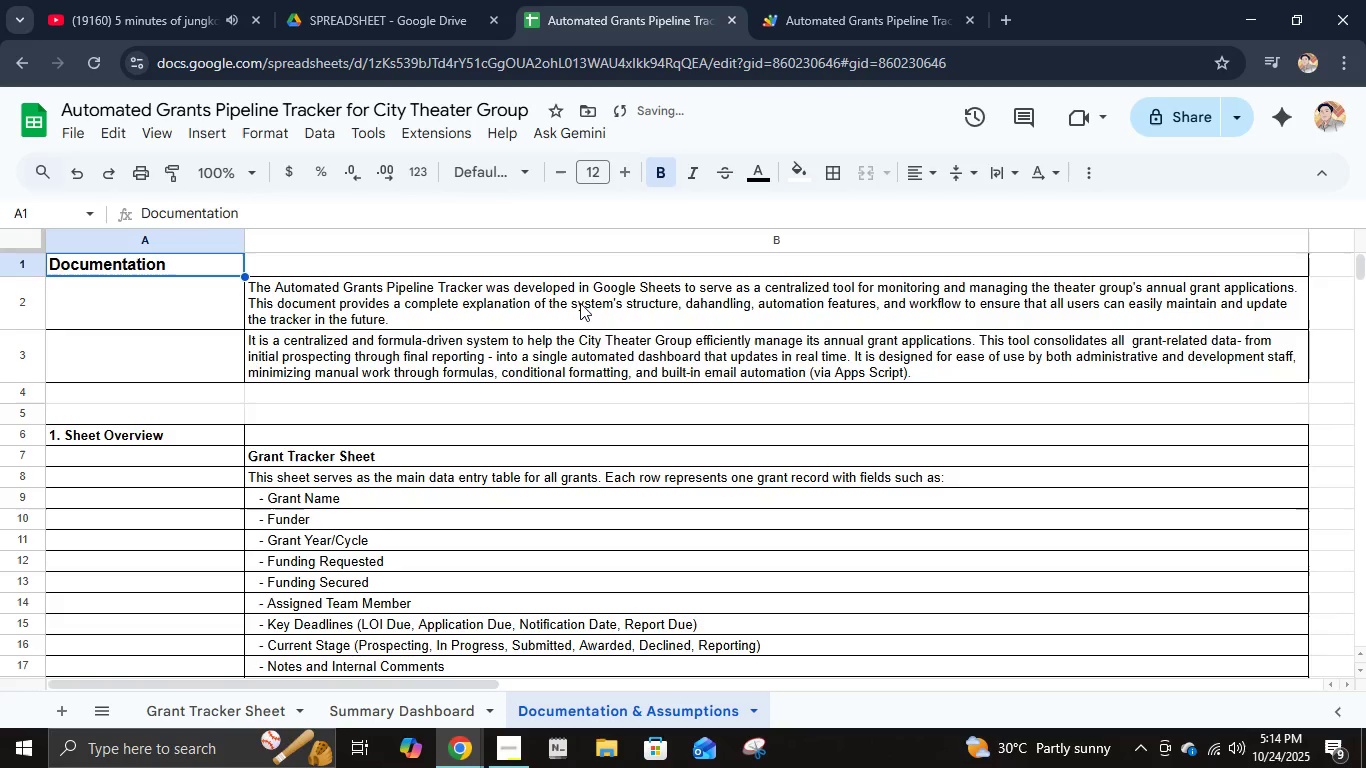 
left_click([580, 303])
 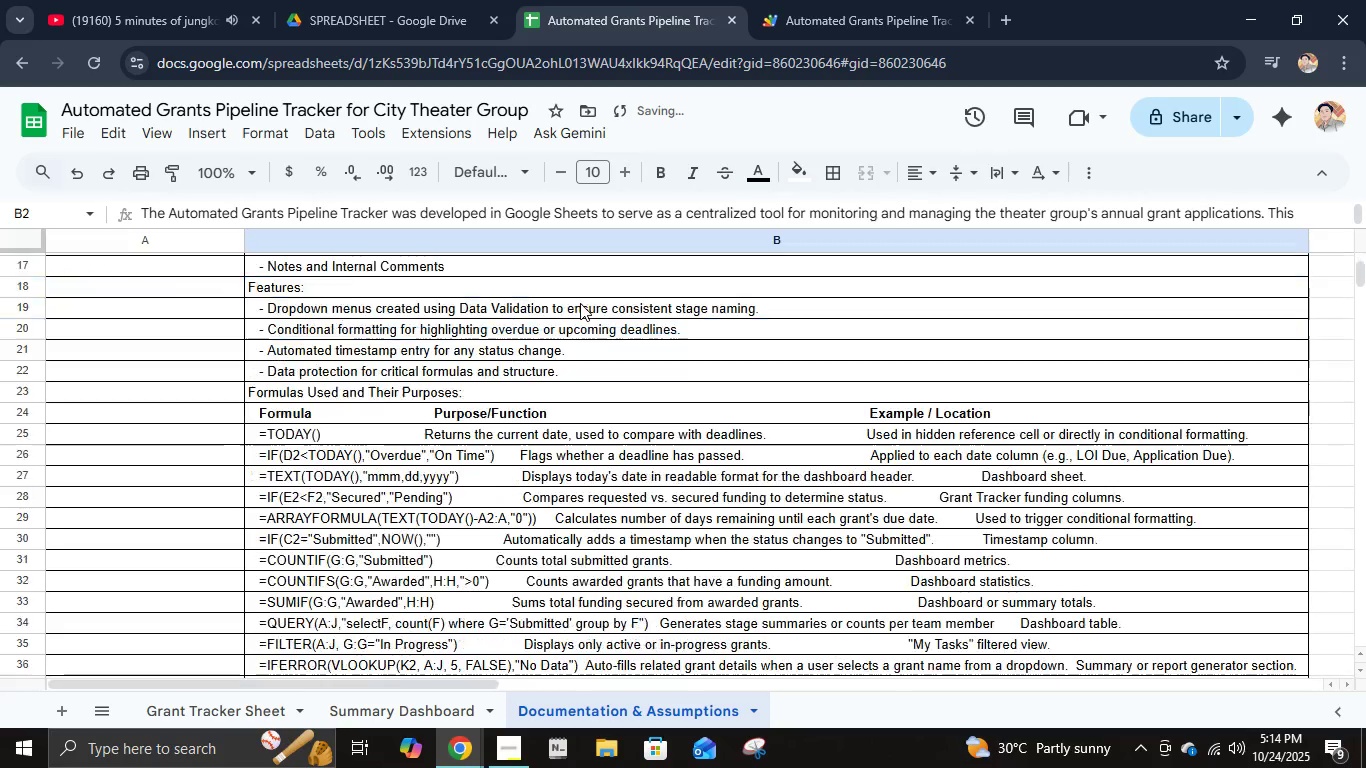 
scroll: coordinate [584, 285], scroll_direction: down, amount: 23.0
 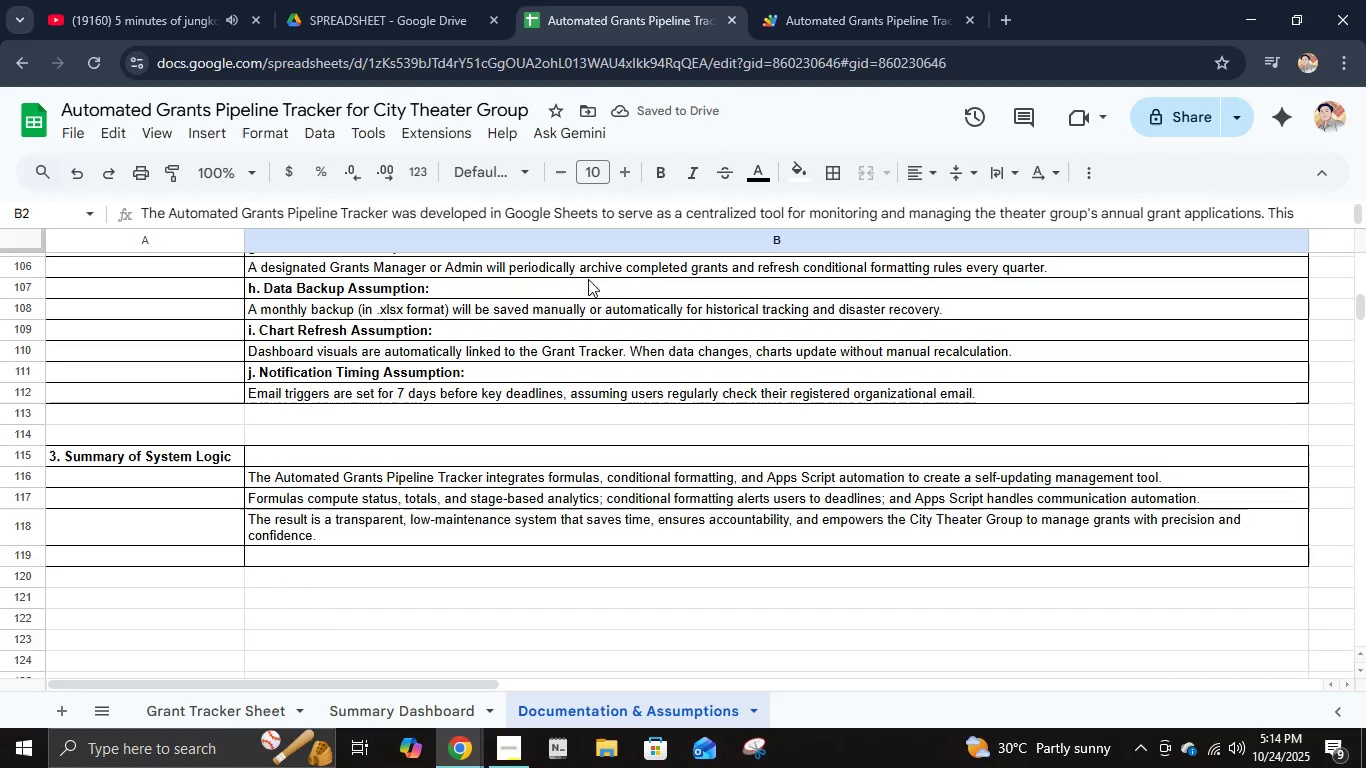 
key(Control+S)
 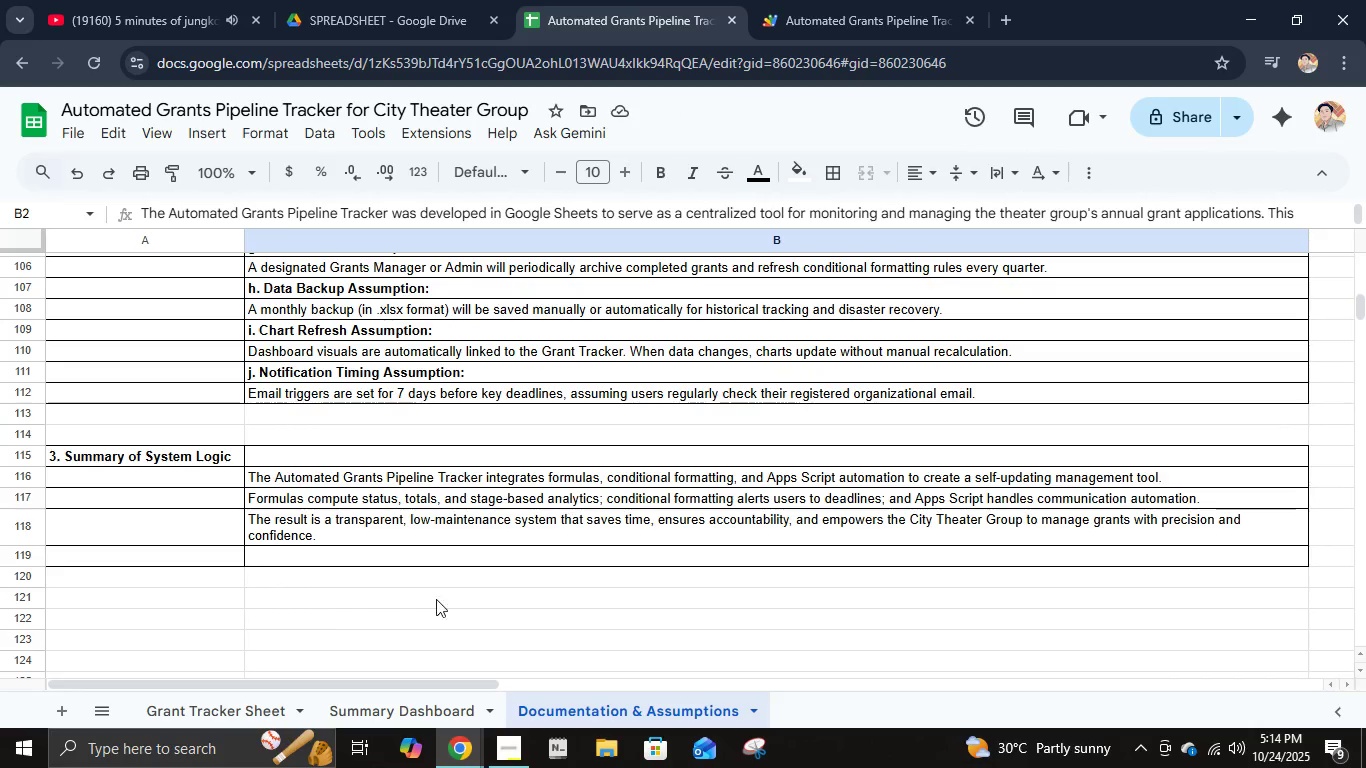 
scroll: coordinate [813, 393], scroll_direction: up, amount: 27.0
 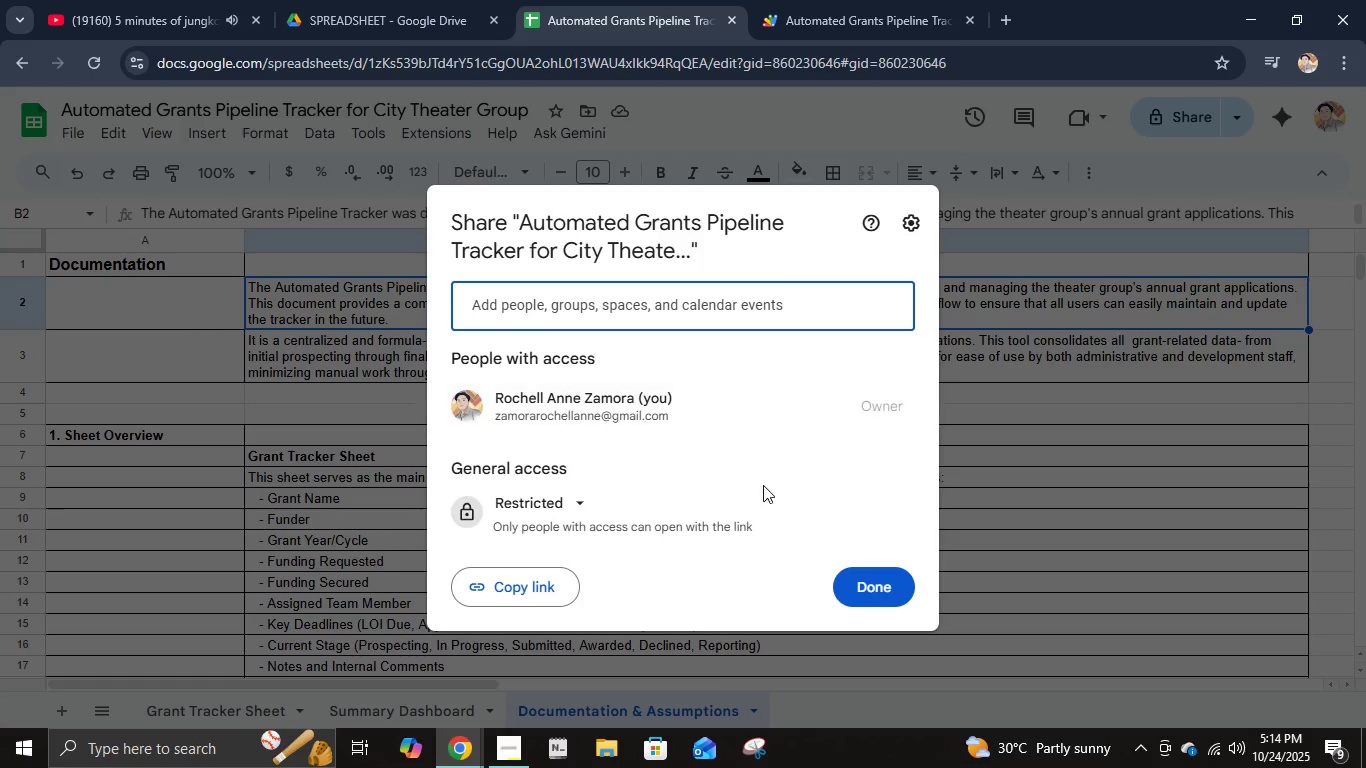 
left_click([570, 507])
 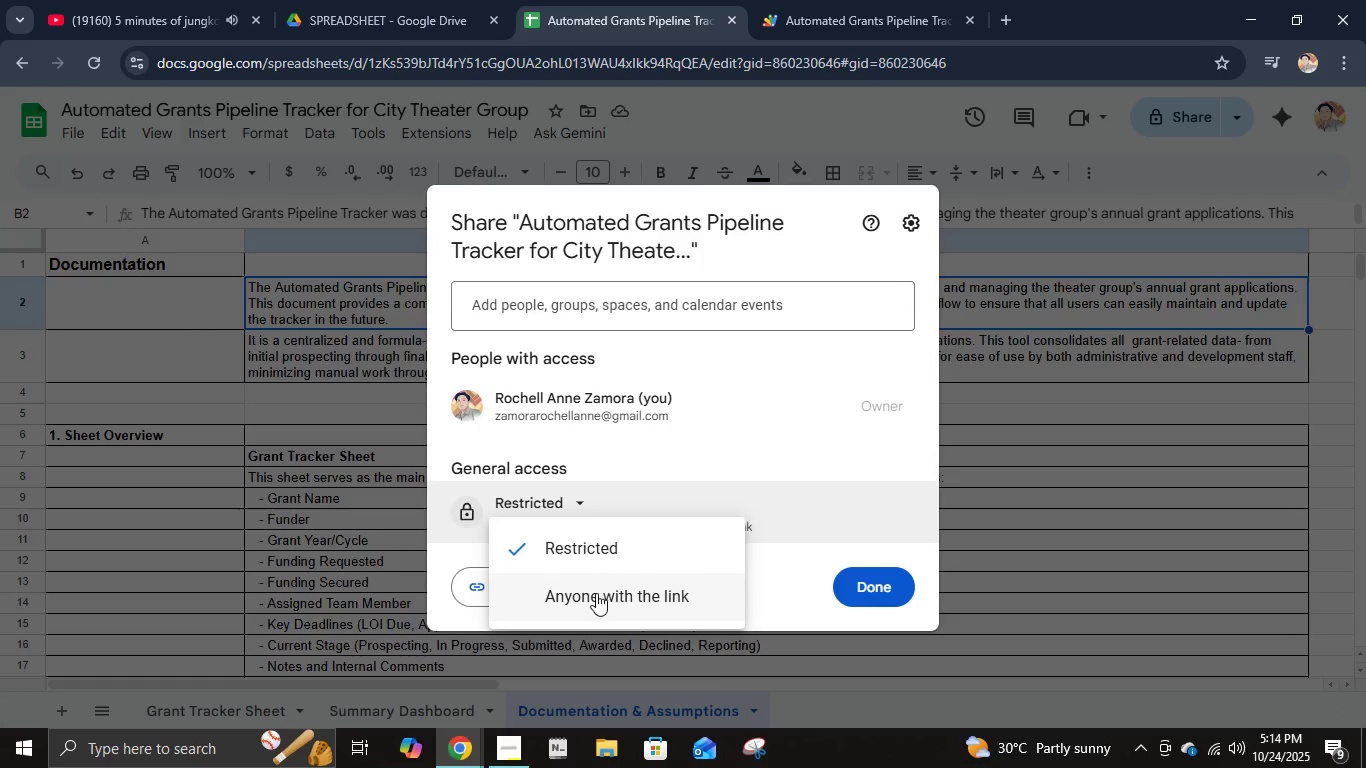 
left_click([596, 593])
 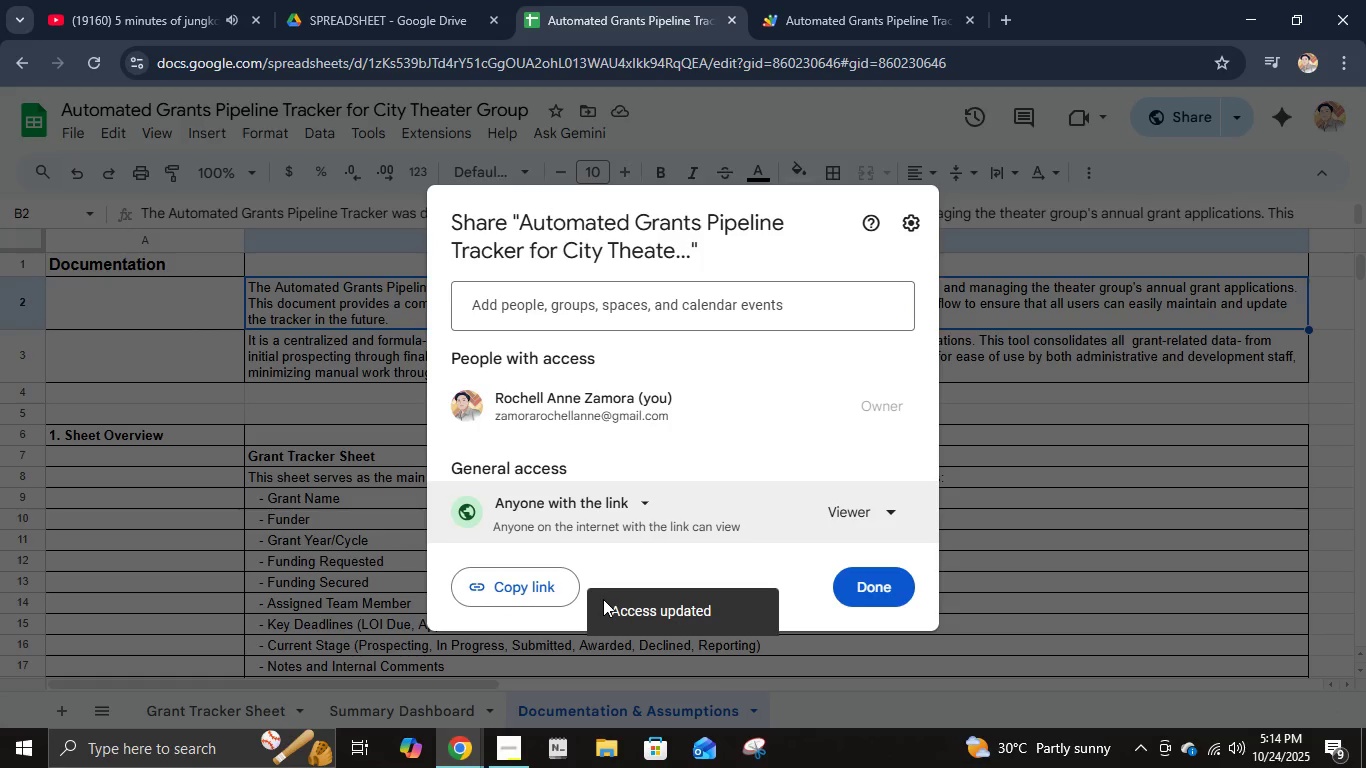 